 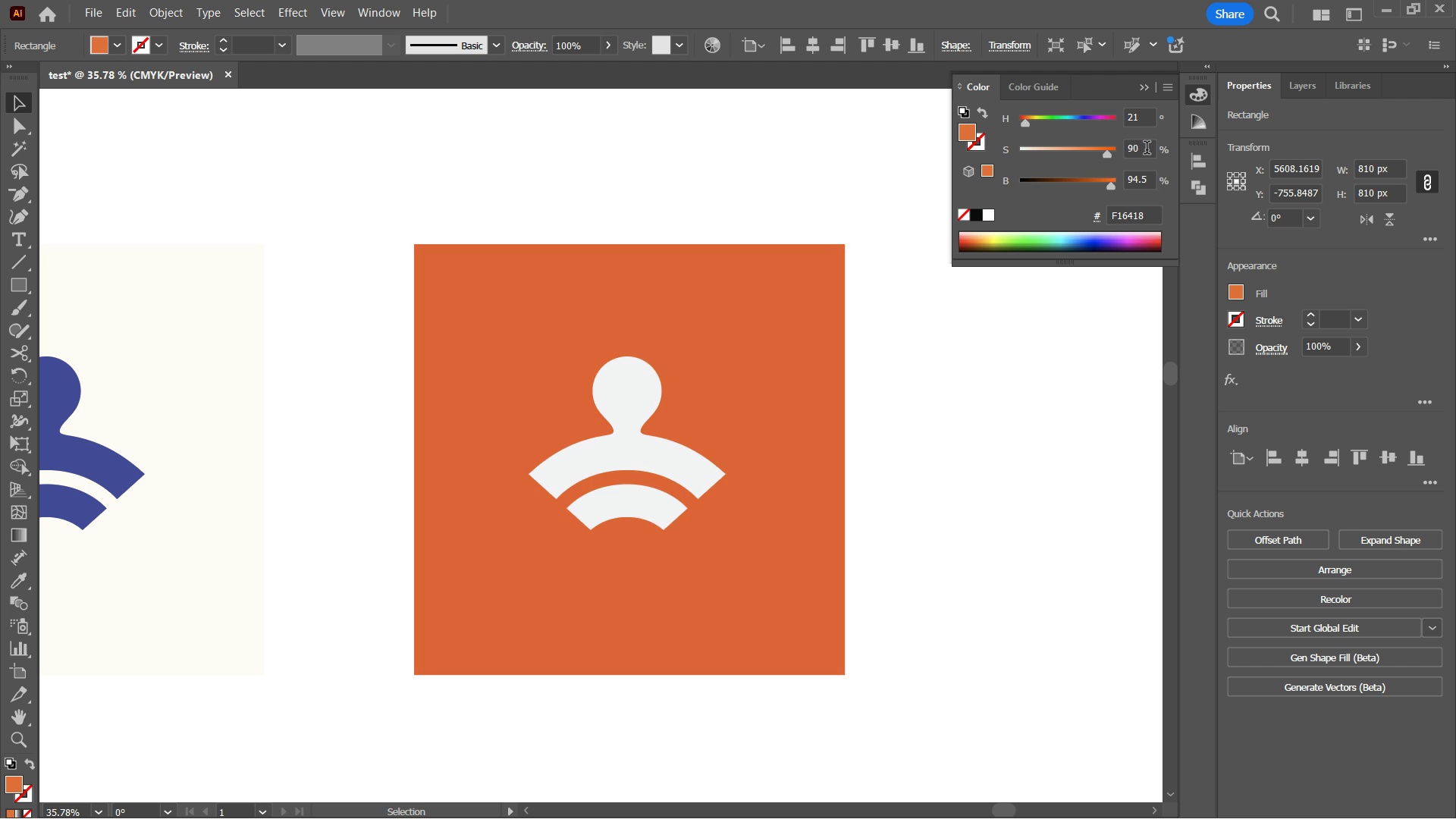 
scroll: coordinate [1147, 149], scroll_direction: up, amount: 1.0
 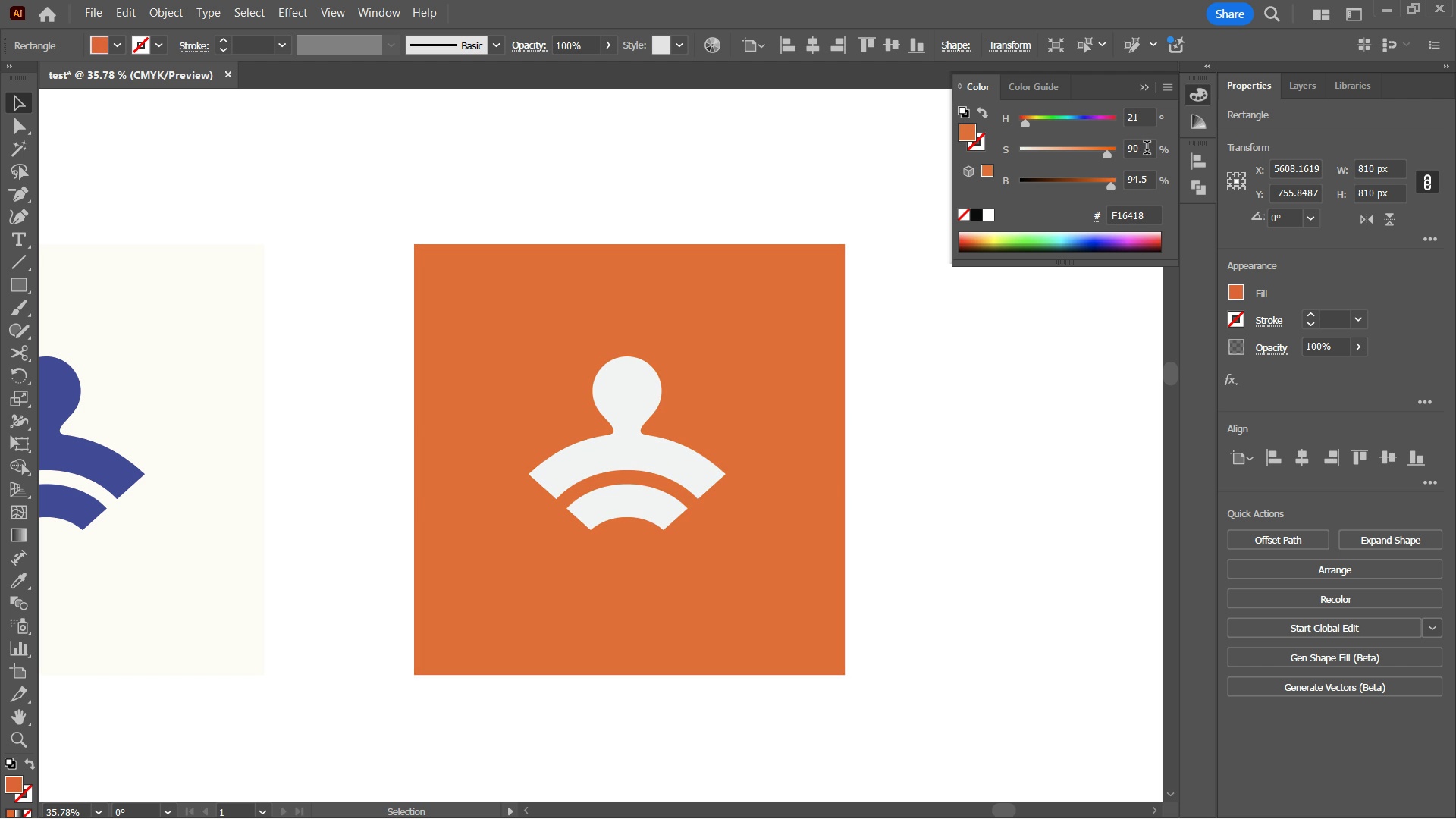 
scroll: coordinate [1147, 149], scroll_direction: down, amount: 1.0
 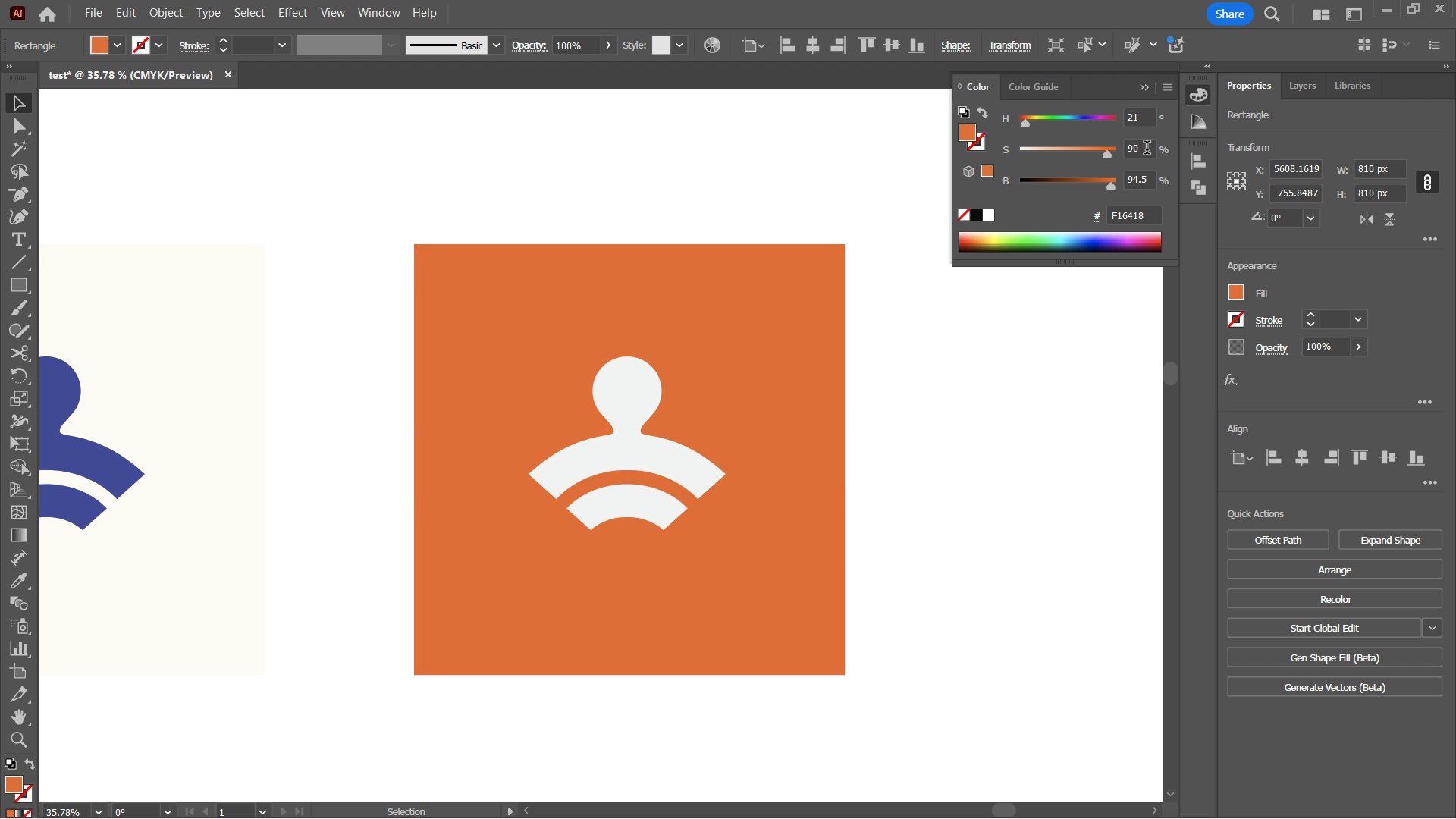 
scroll: coordinate [1147, 149], scroll_direction: none, amount: 0.0
 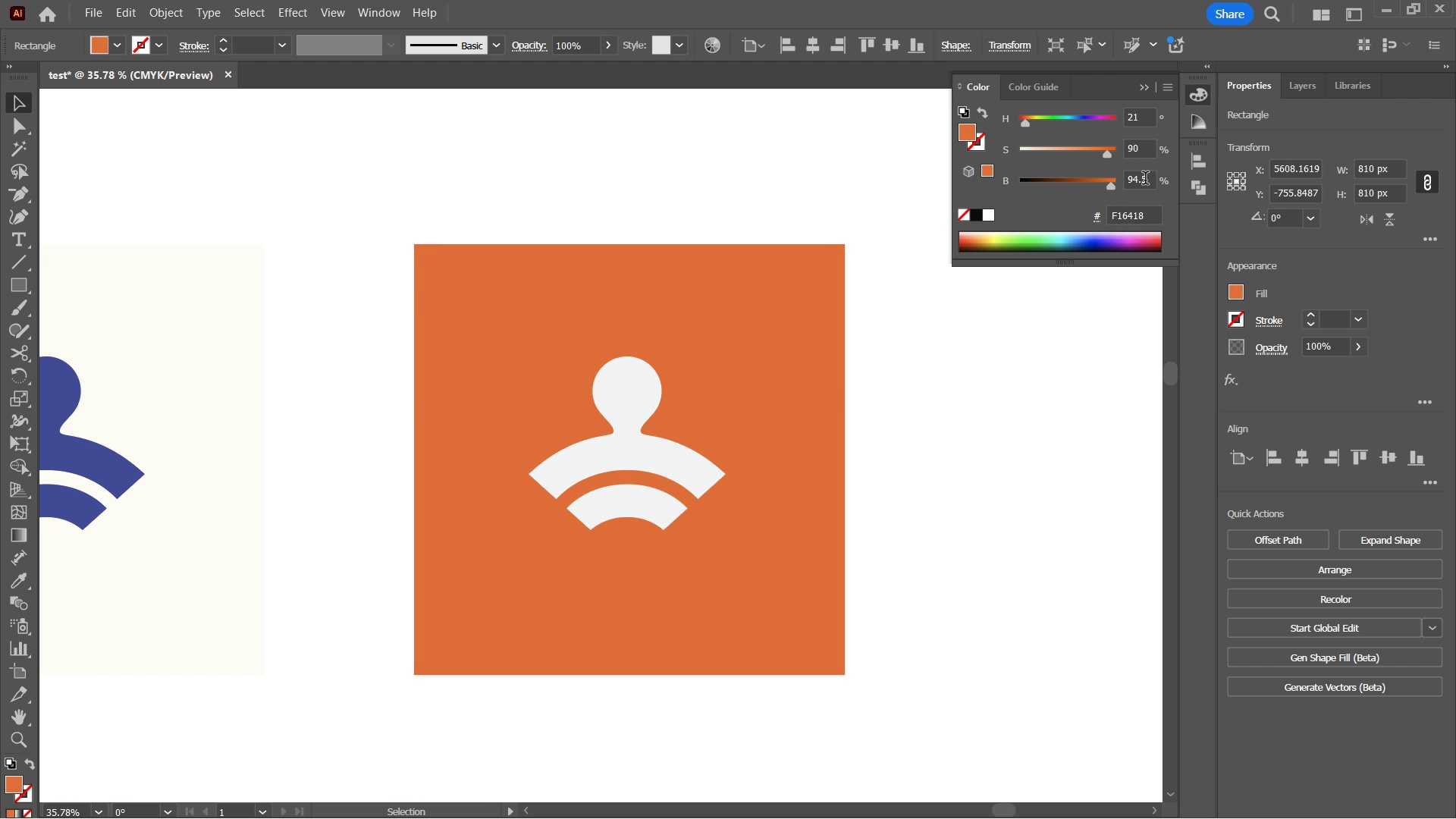 
scroll: coordinate [1145, 180], scroll_direction: up, amount: 9.0
 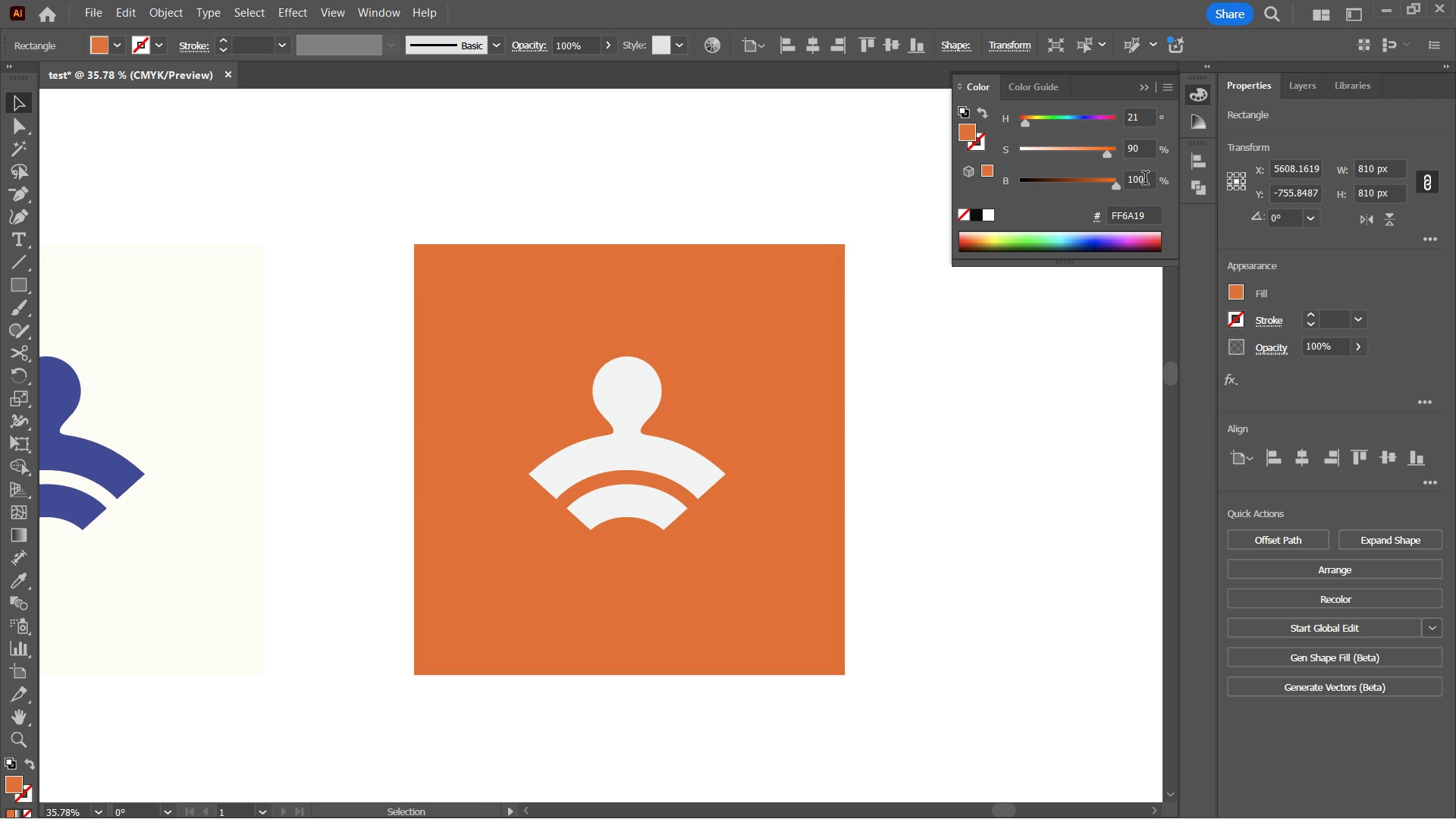 
scroll: coordinate [1145, 180], scroll_direction: down, amount: 1.0